 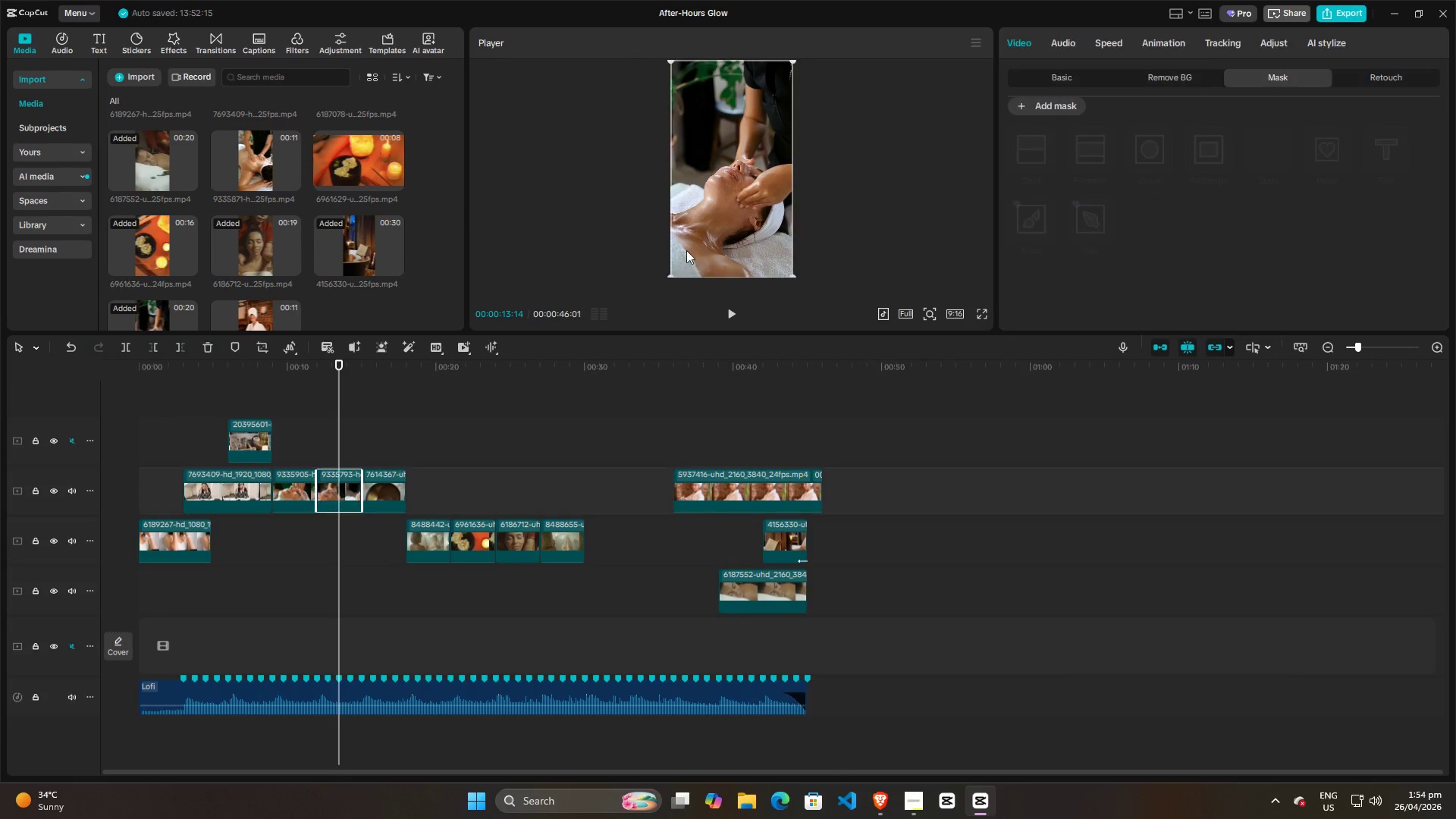 
left_click([1288, 42])
 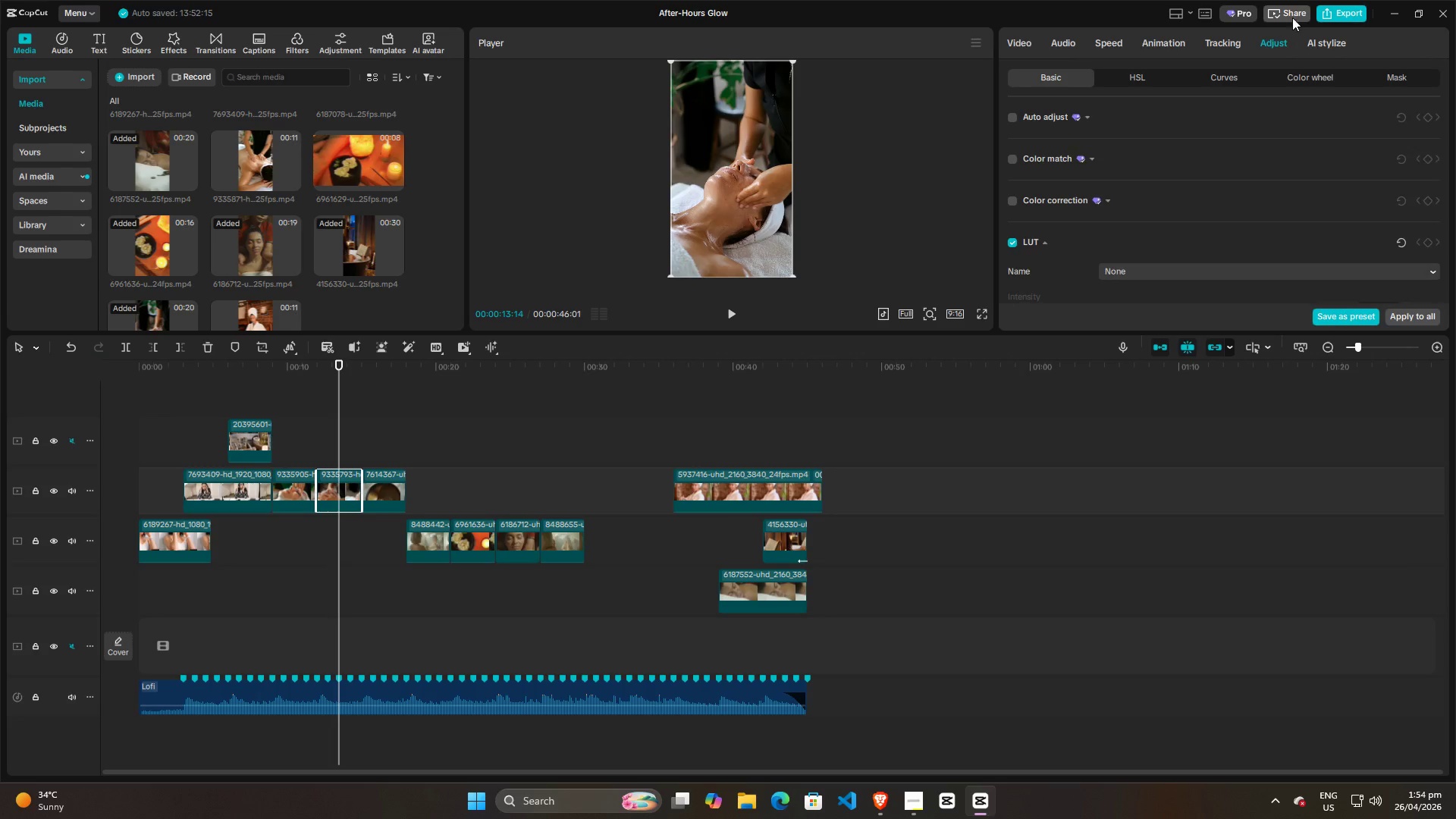 
scroll: coordinate [1267, 222], scroll_direction: down, amount: 14.0
 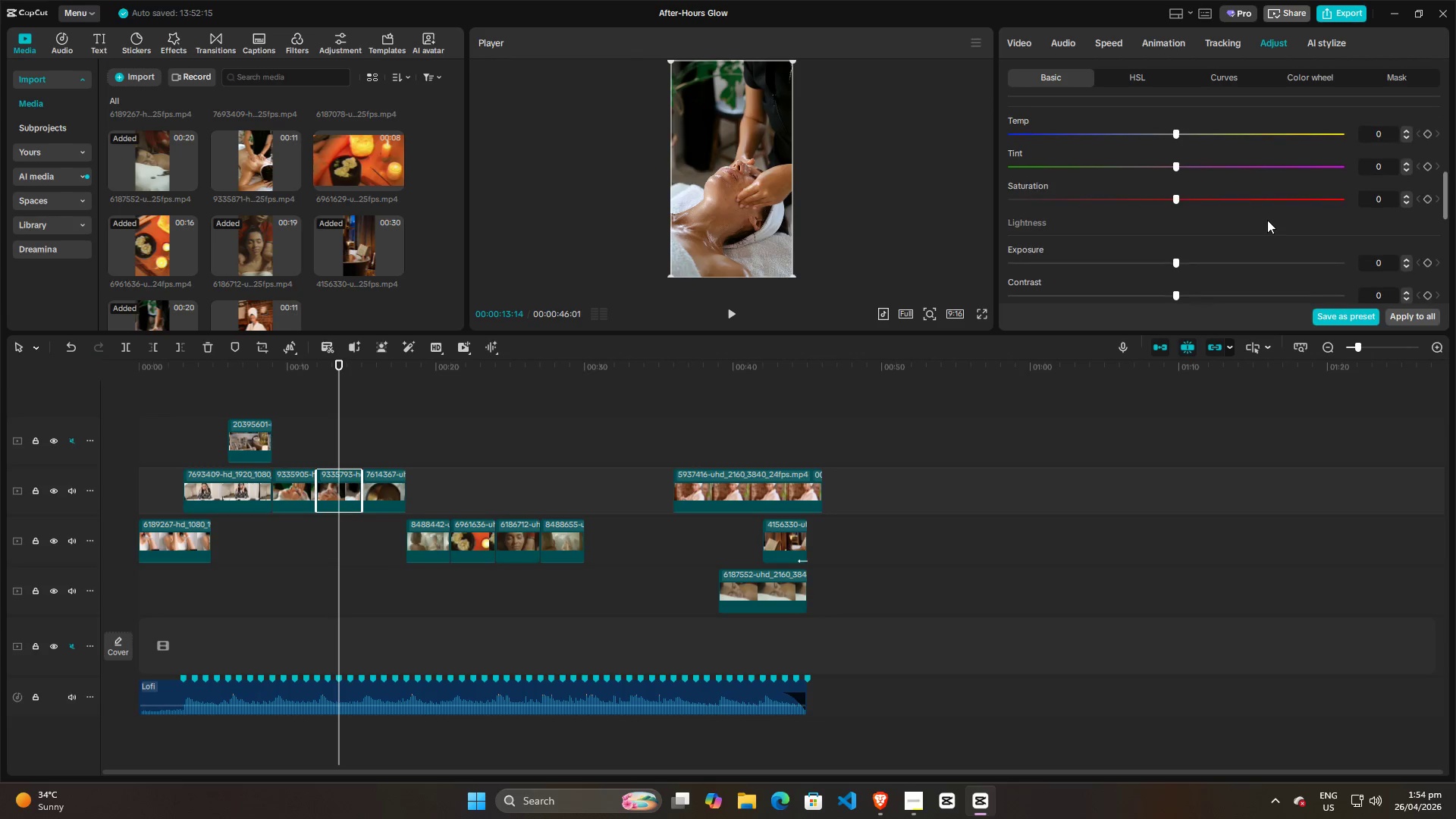 
scroll: coordinate [1267, 220], scroll_direction: up, amount: 2.0
 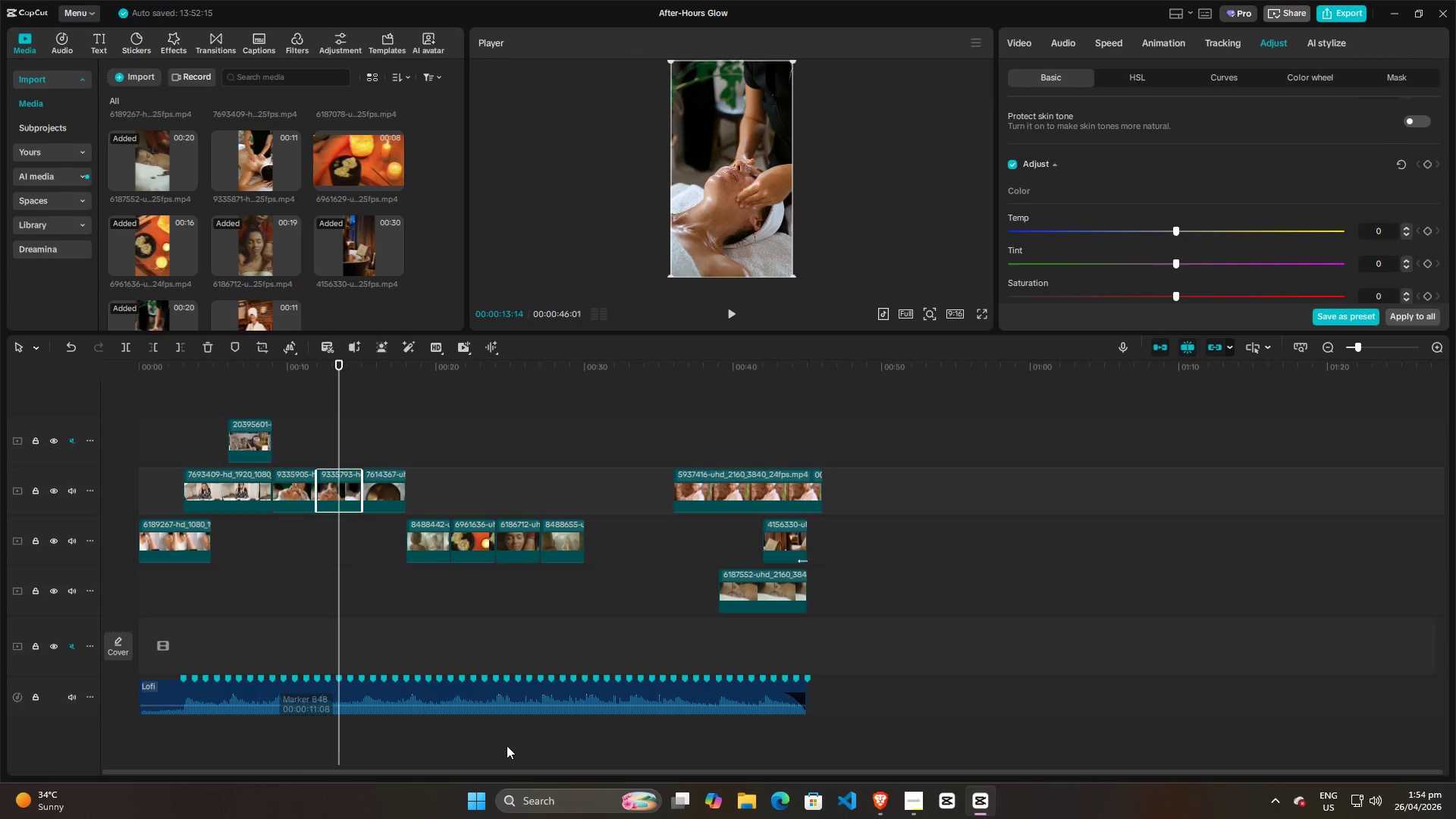 
left_click([546, 807])